 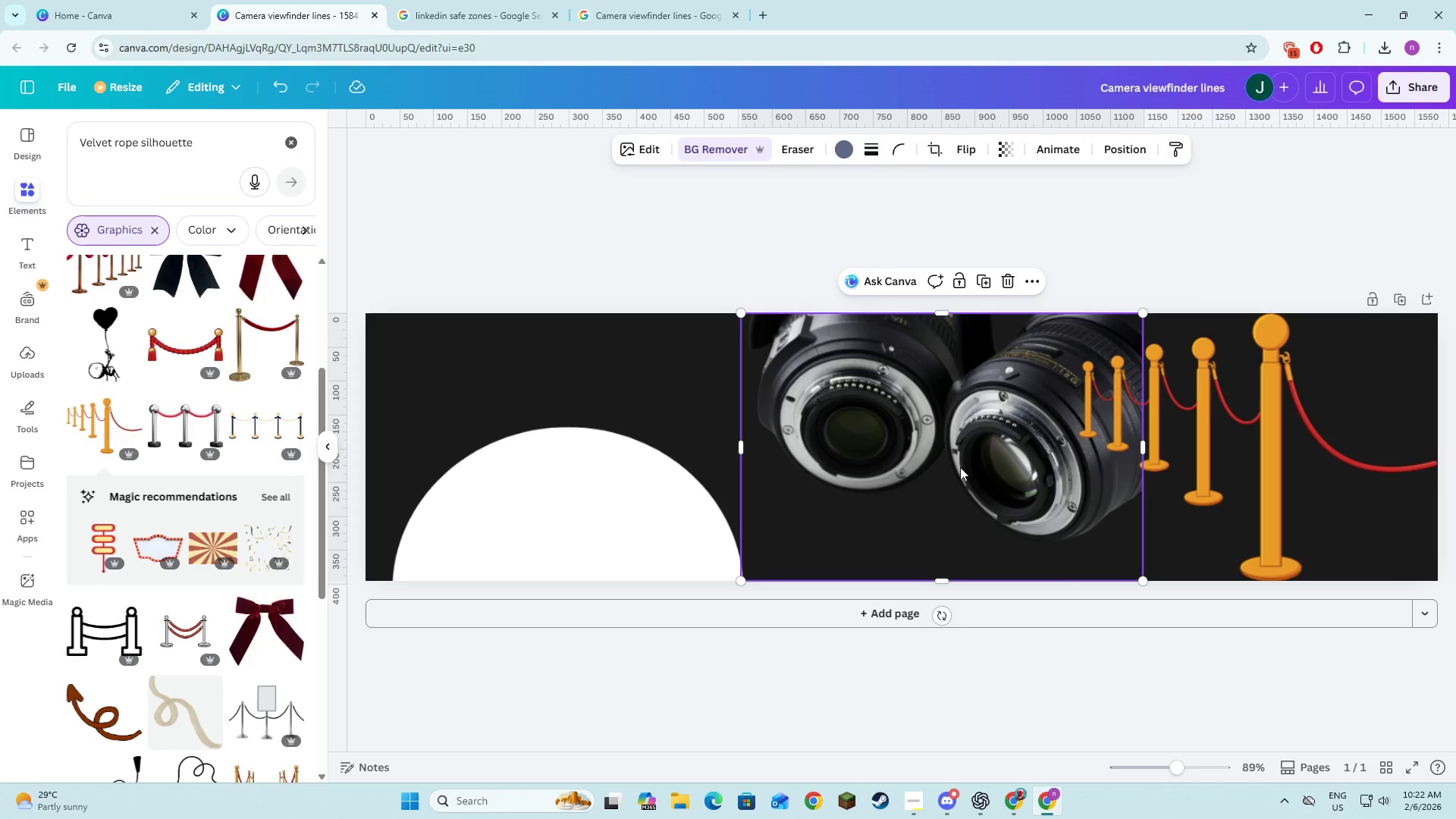 
left_click_drag(start_coordinate=[959, 461], to_coordinate=[953, 480])
 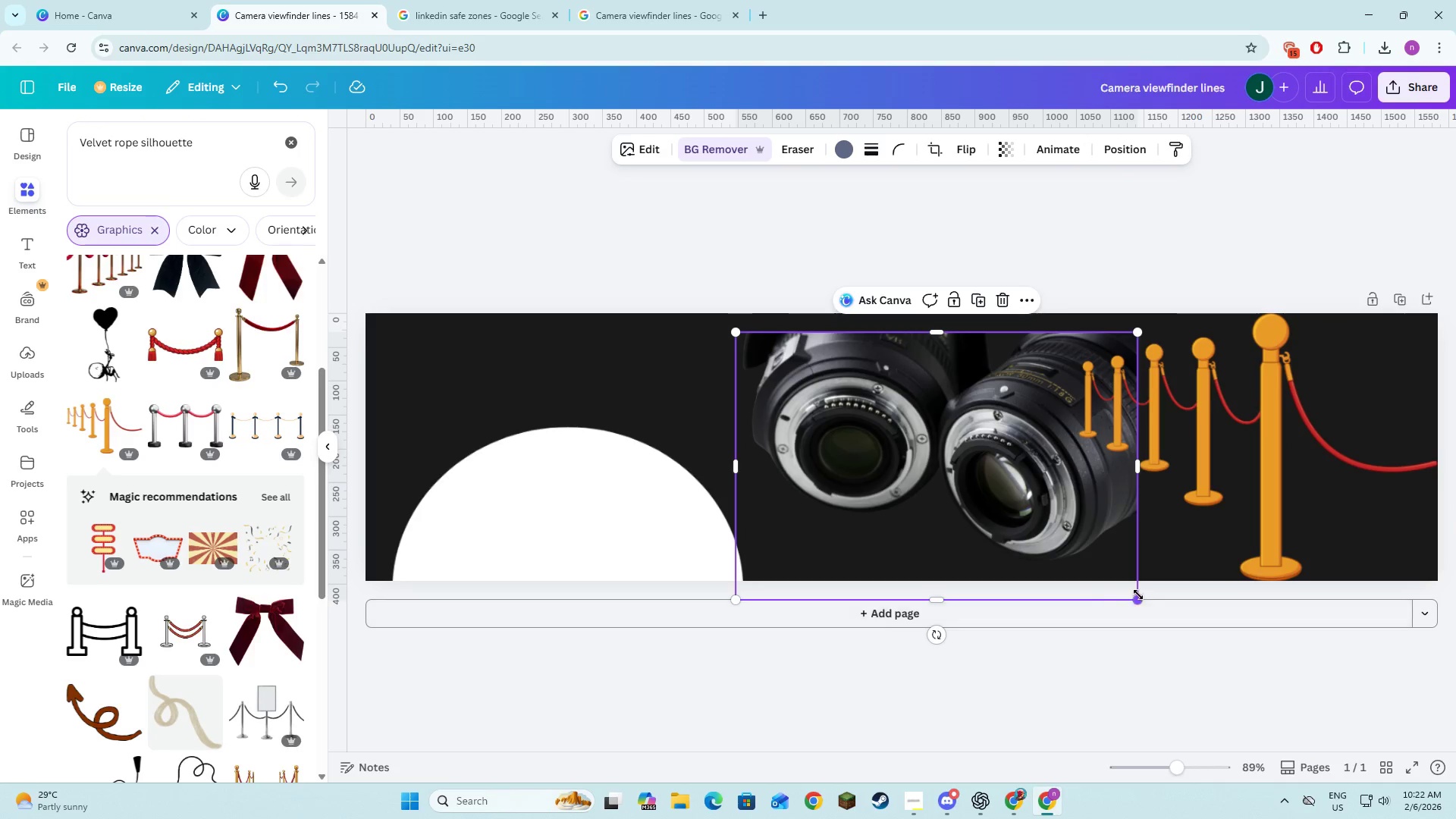 
left_click_drag(start_coordinate=[1138, 595], to_coordinate=[1087, 547])
 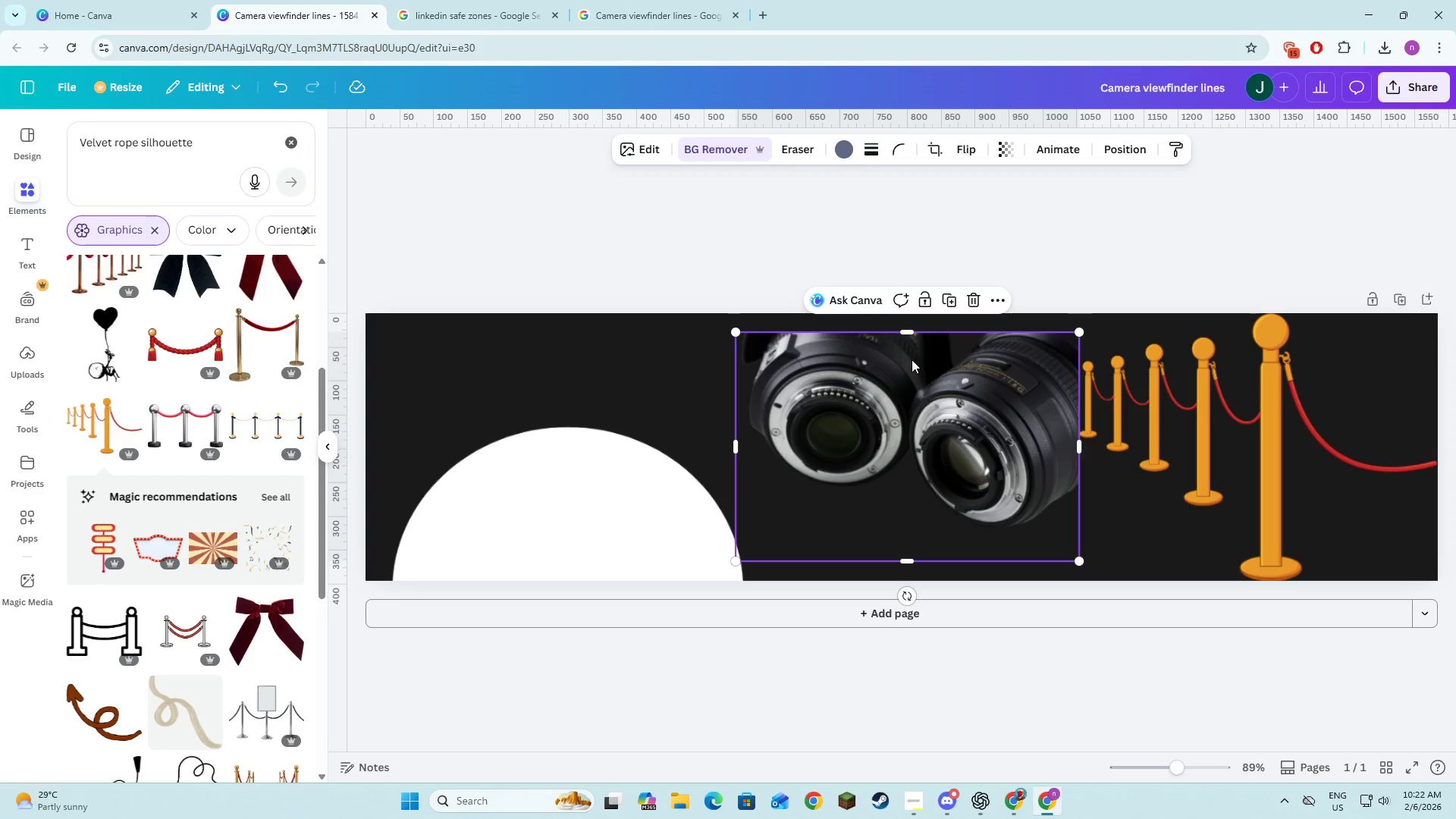 
left_click_drag(start_coordinate=[910, 334], to_coordinate=[921, 316])
 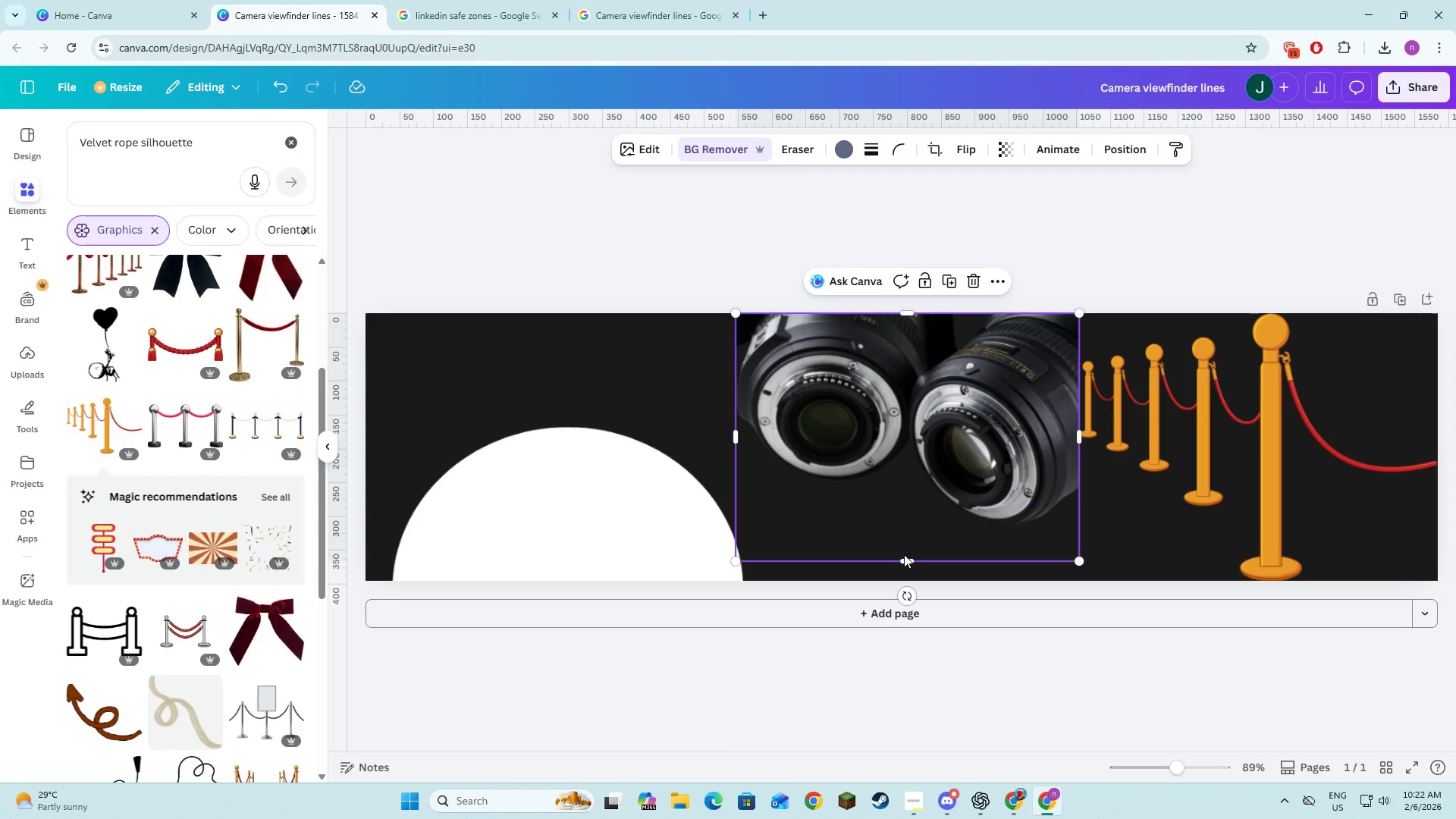 
left_click_drag(start_coordinate=[905, 557], to_coordinate=[905, 575])
 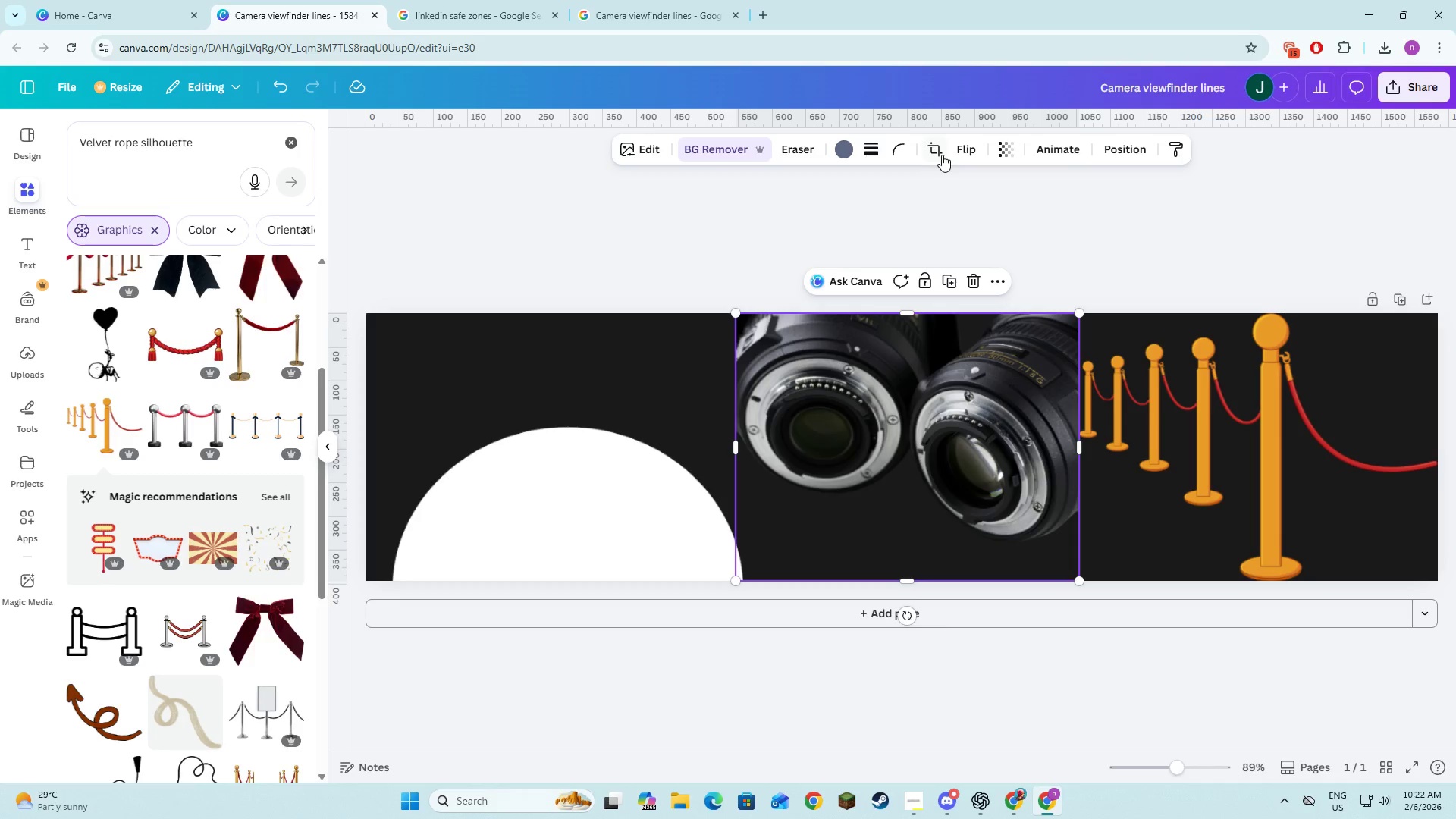 
left_click([962, 146])
 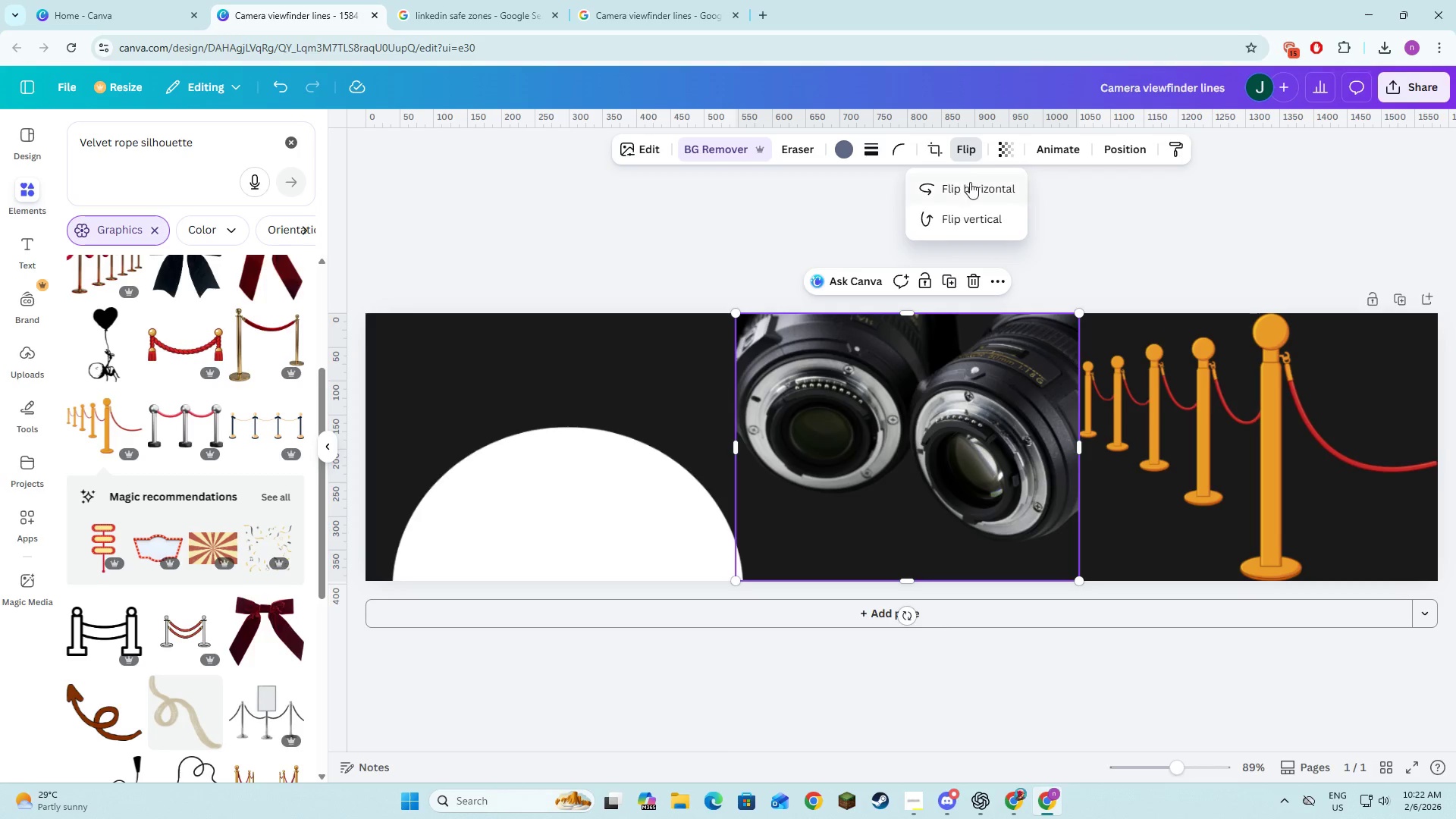 
left_click([964, 197])
 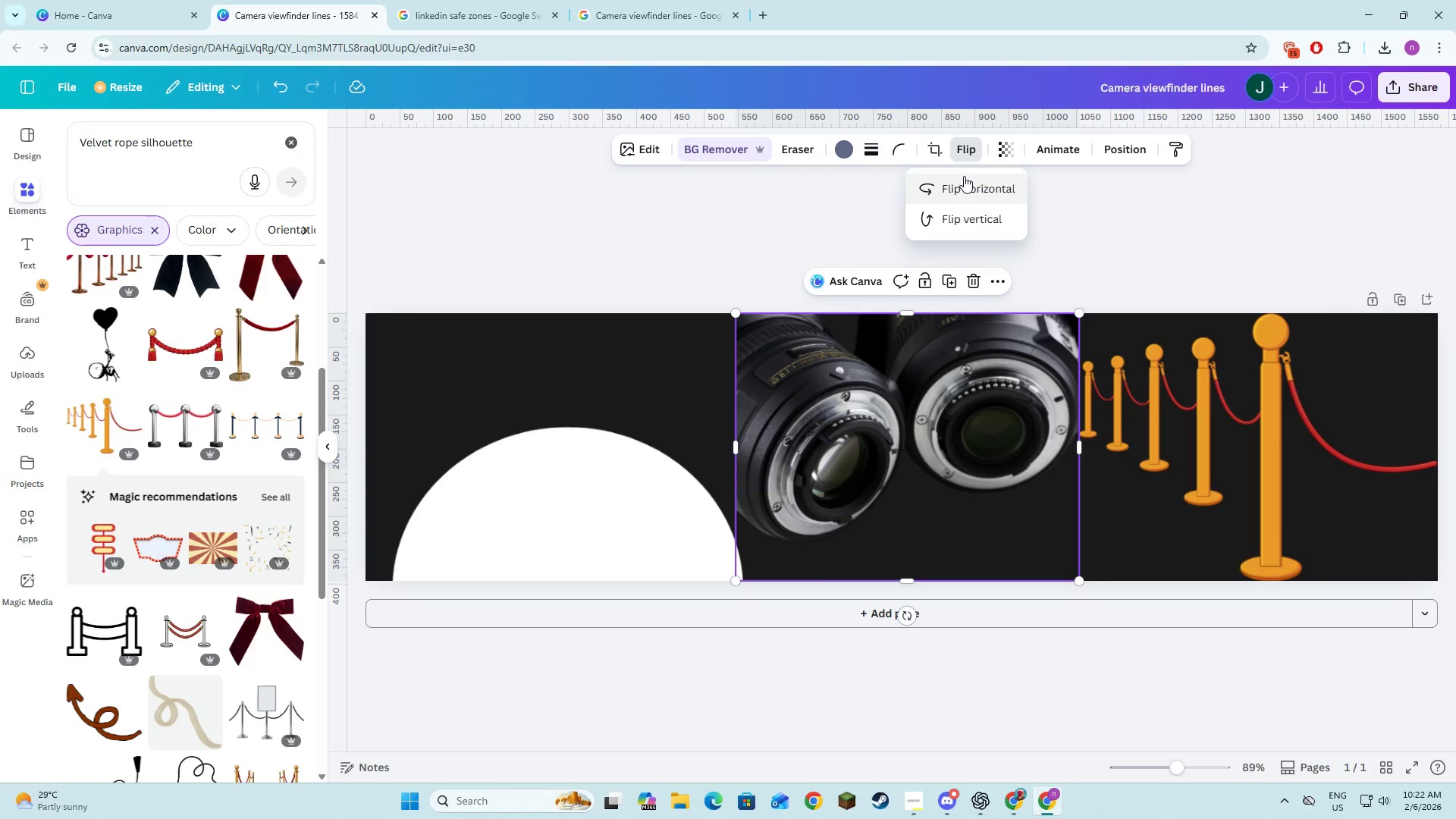 
left_click([964, 179])
 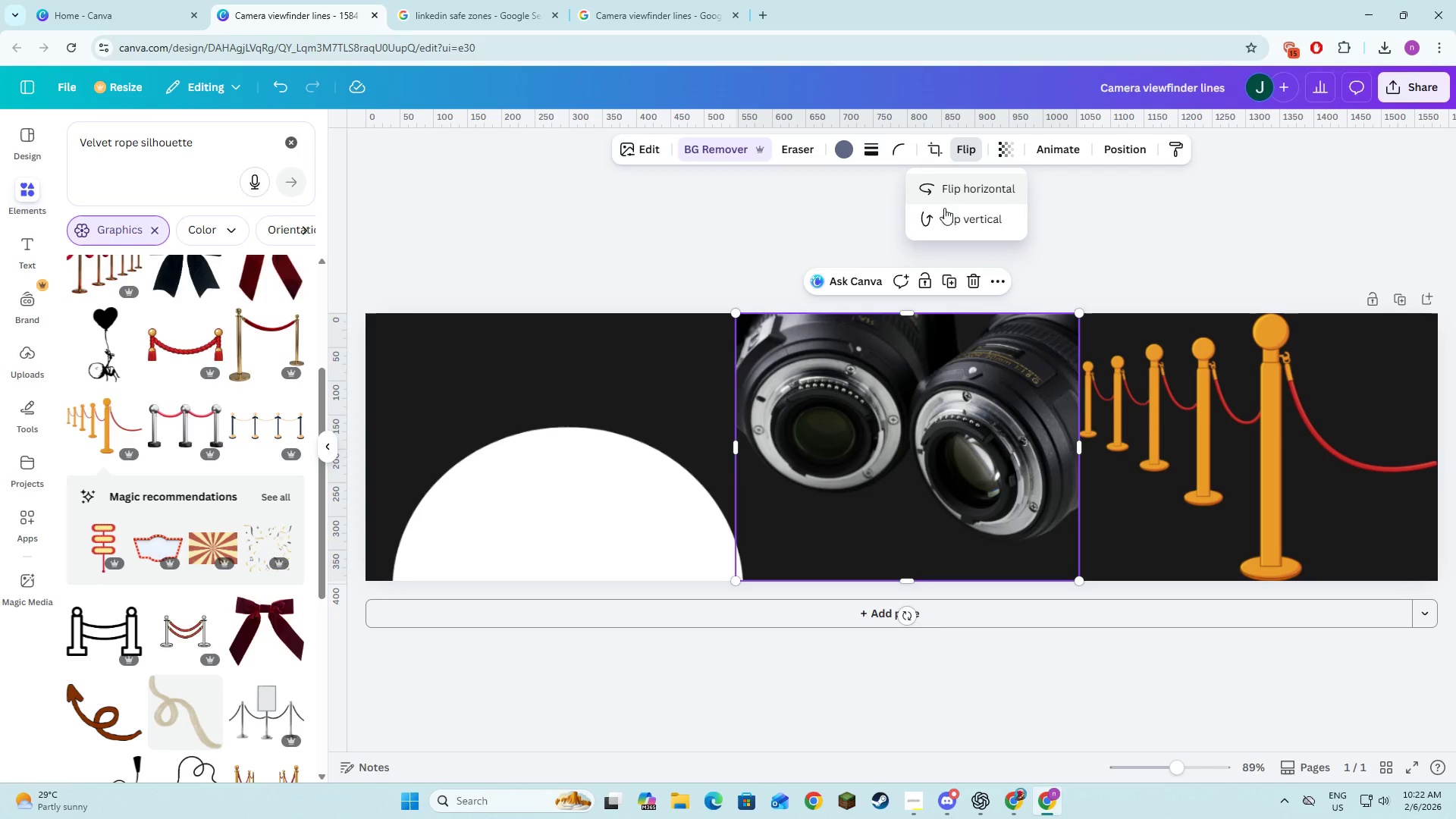 
left_click([942, 221])
 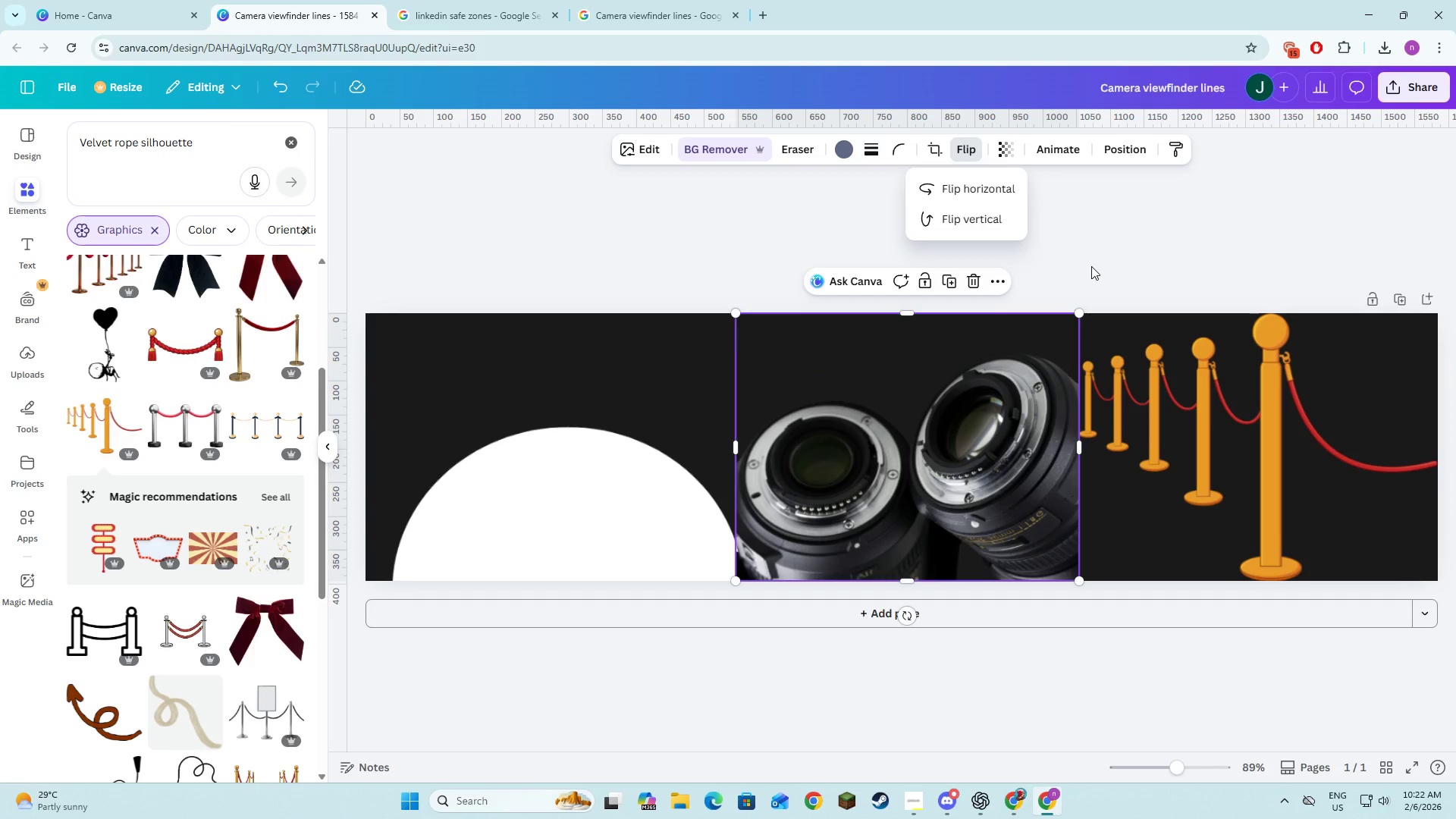 
double_click([1170, 390])
 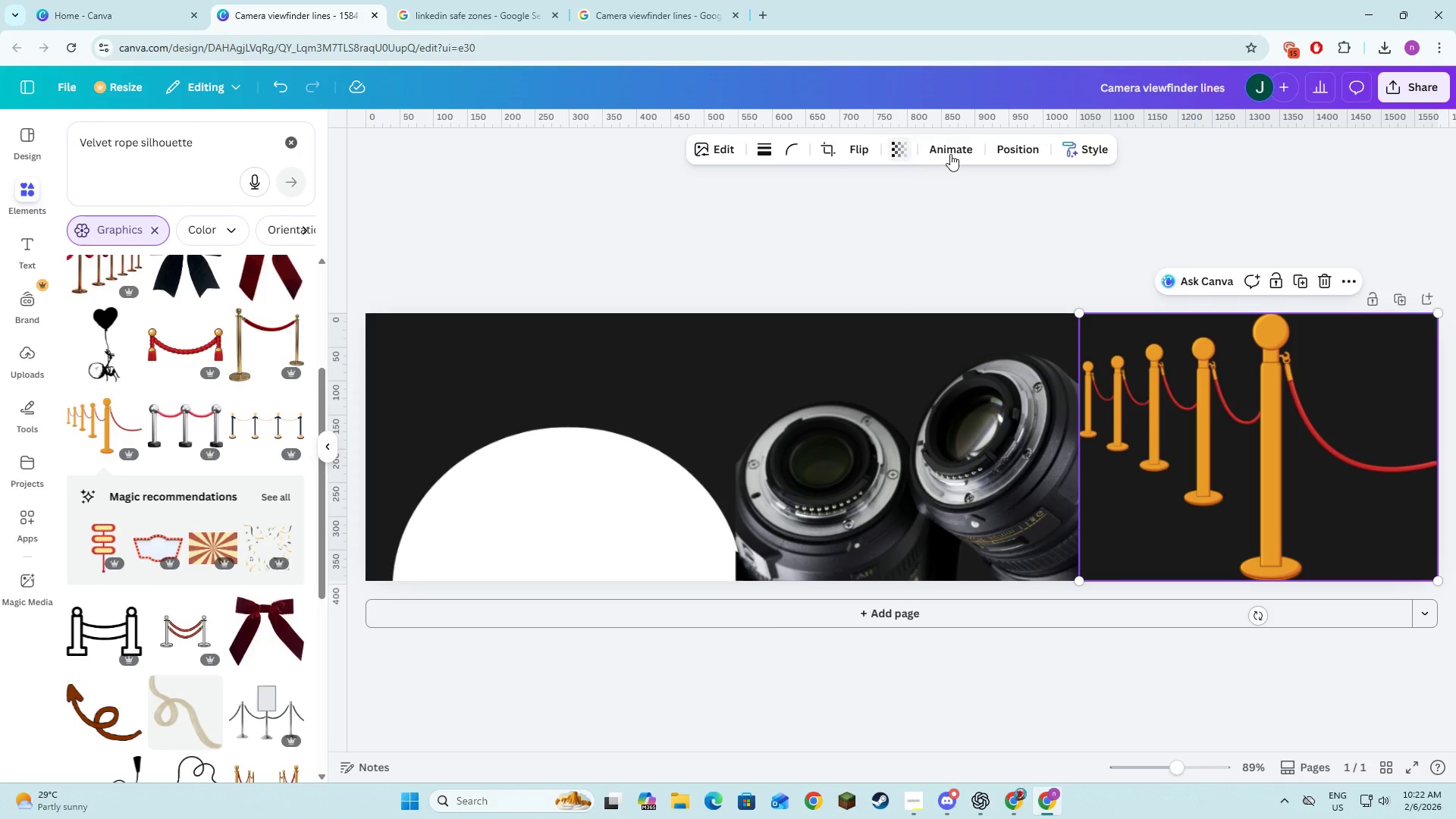 
left_click([851, 151])
 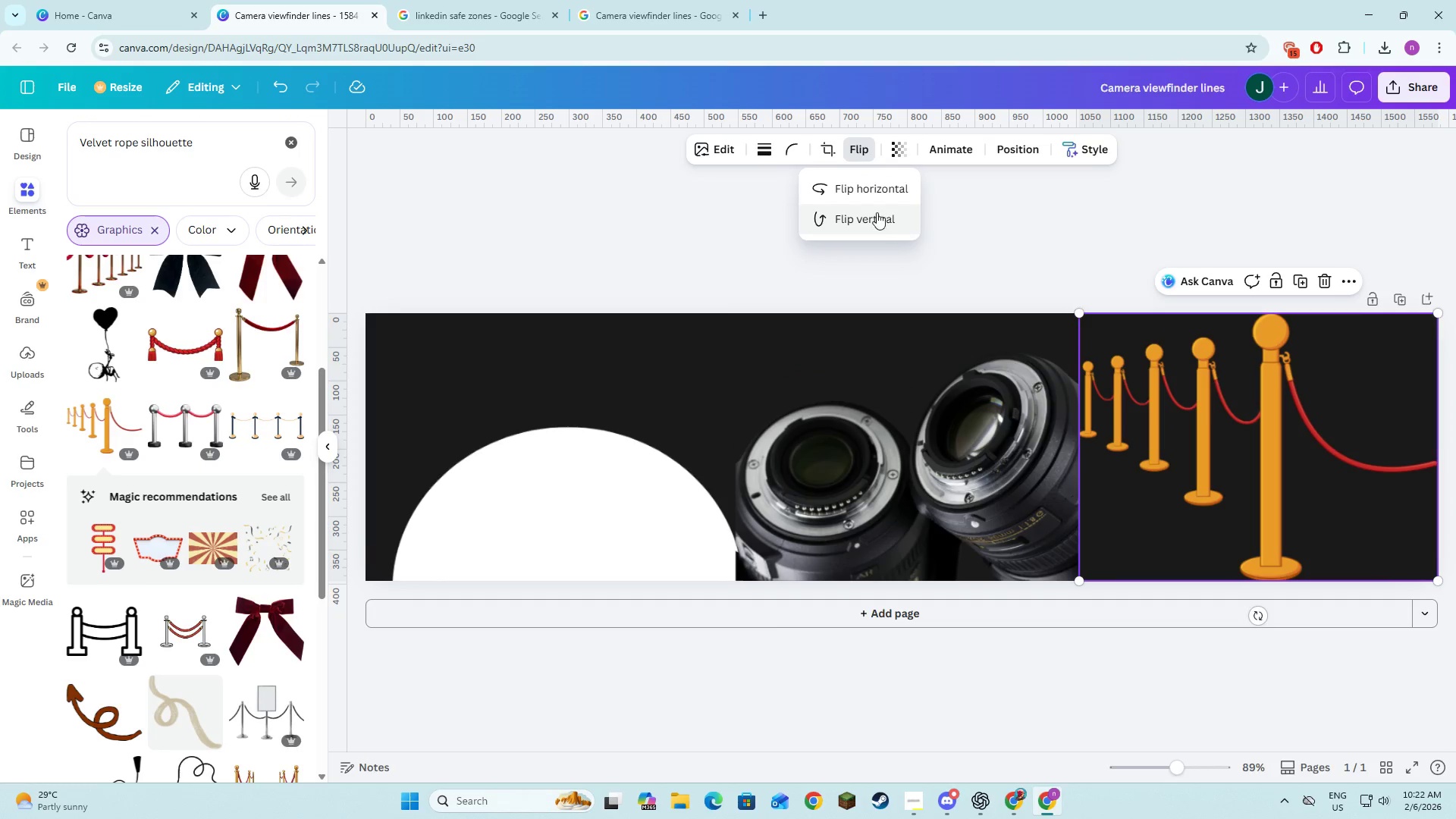 
left_click([877, 212])
 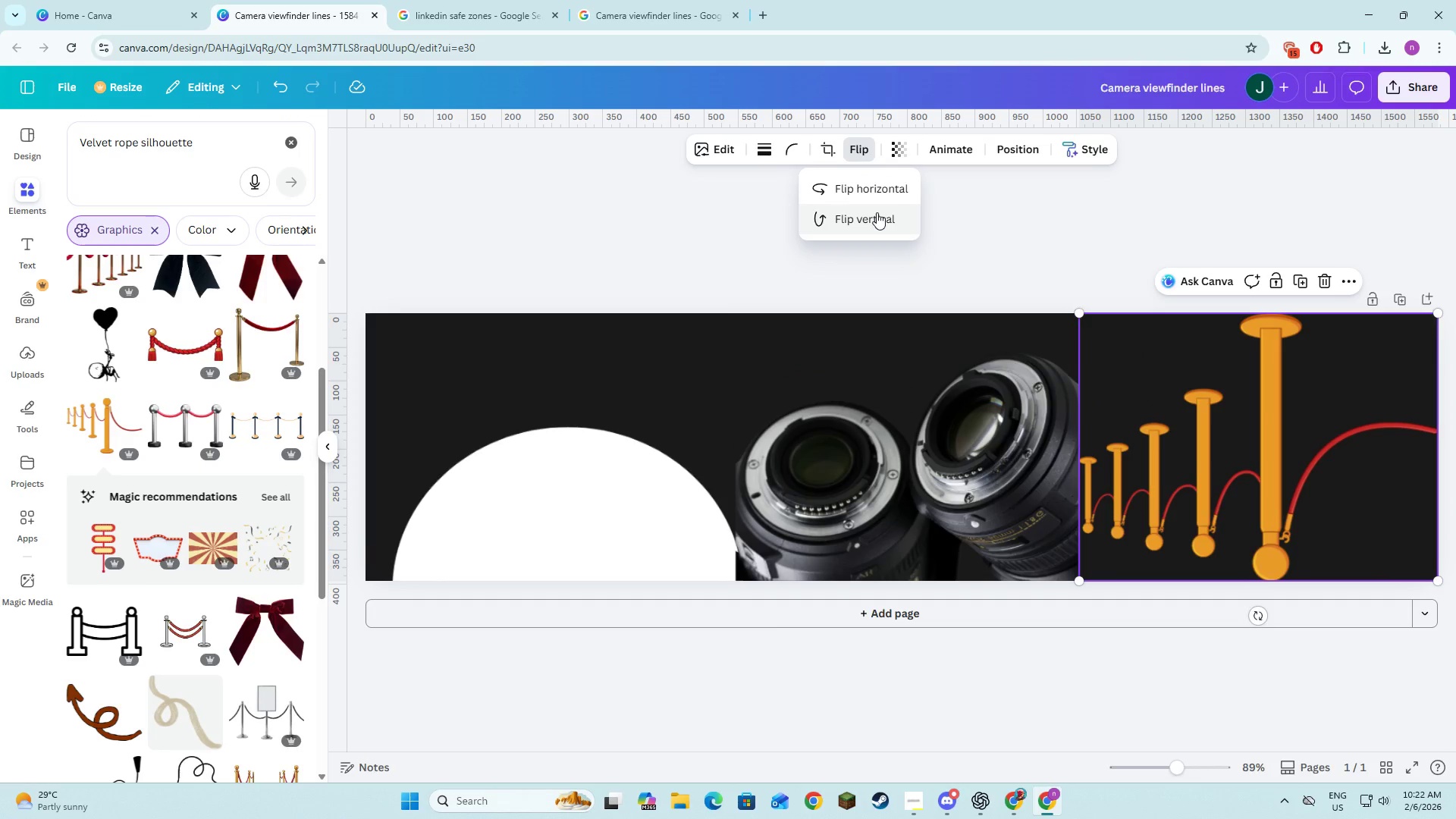 
left_click([877, 212])
 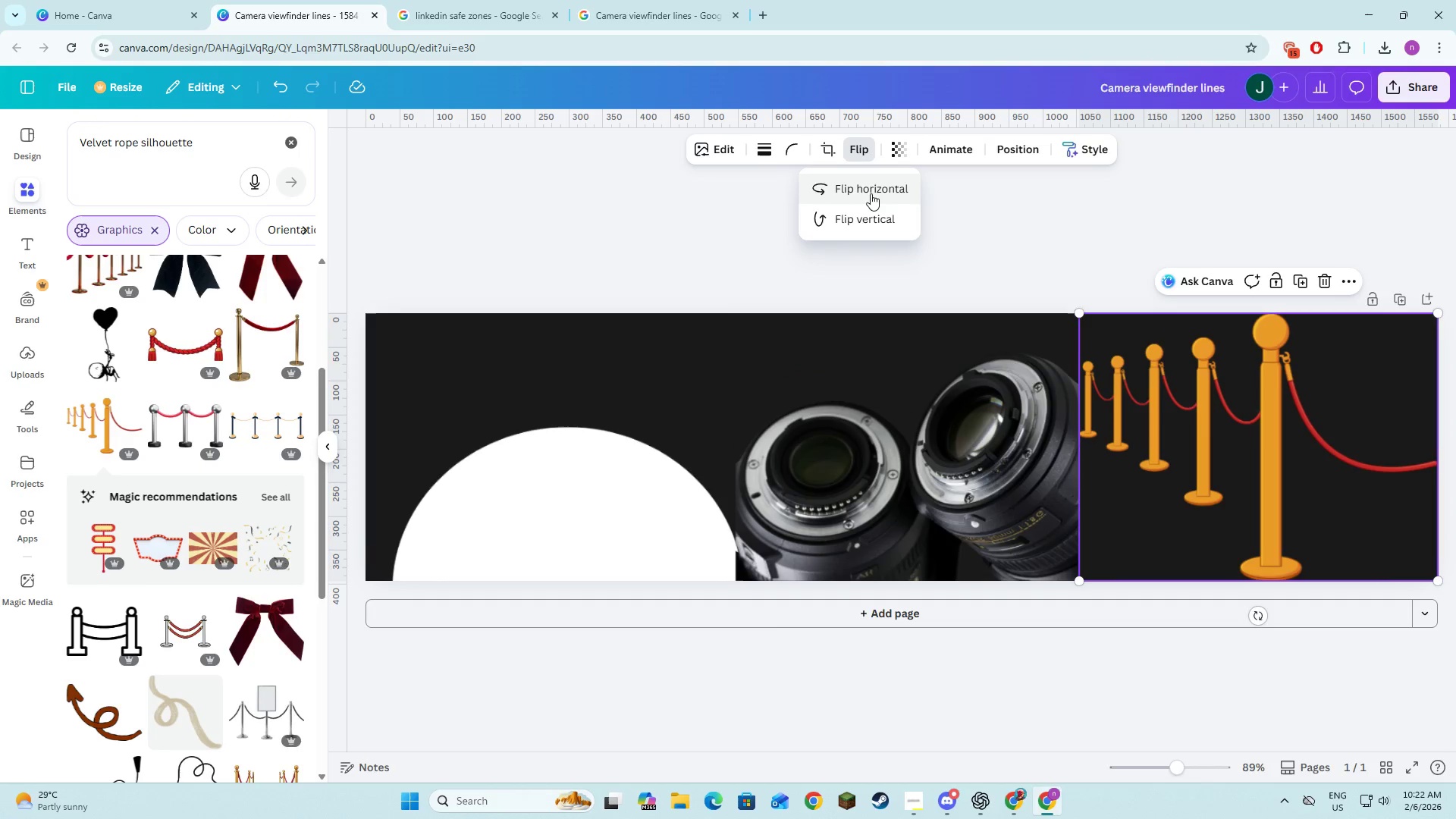 
left_click([871, 193])
 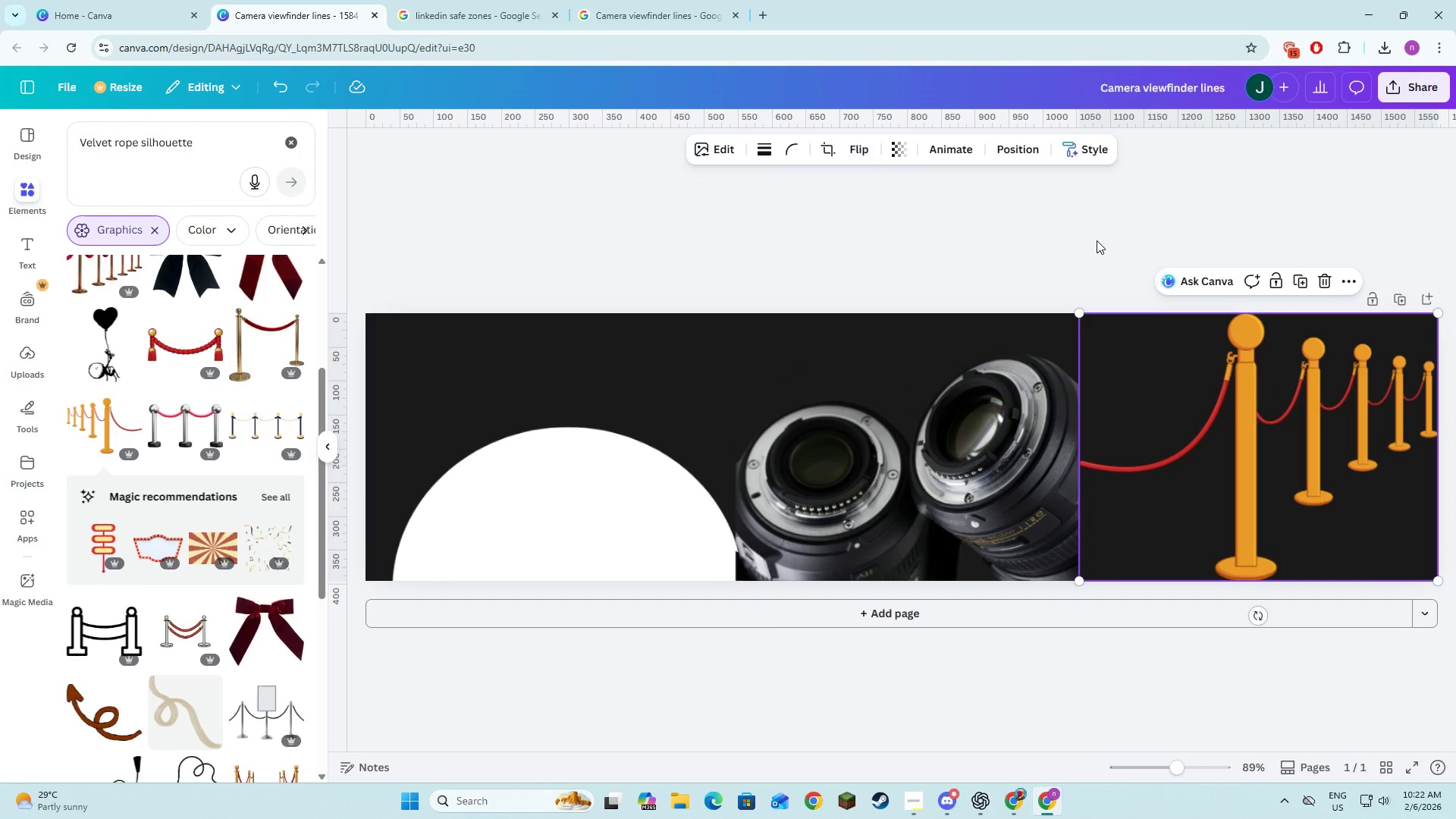 
left_click([1097, 240])
 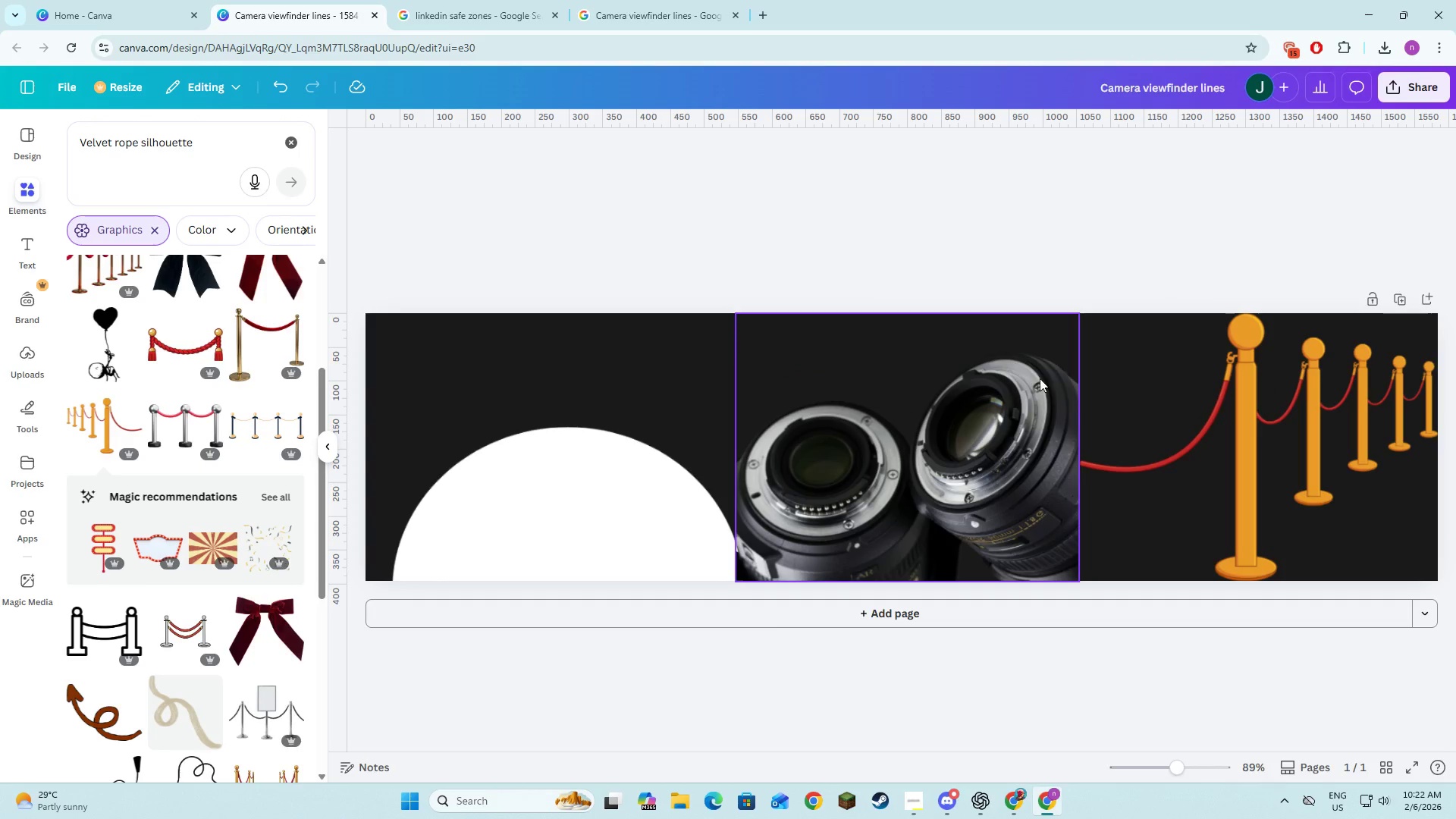 
left_click([1012, 413])
 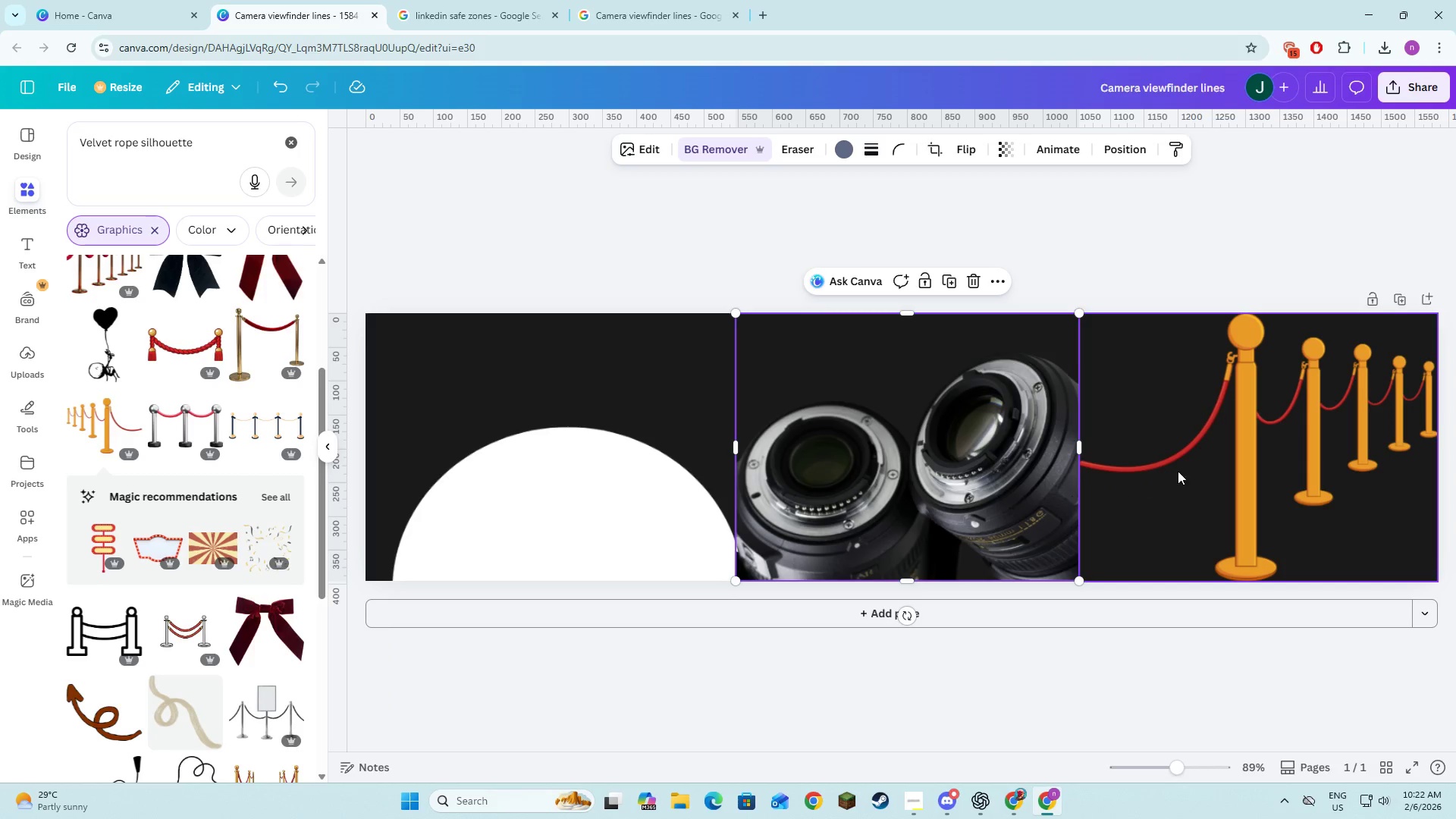 
wait(5.12)
 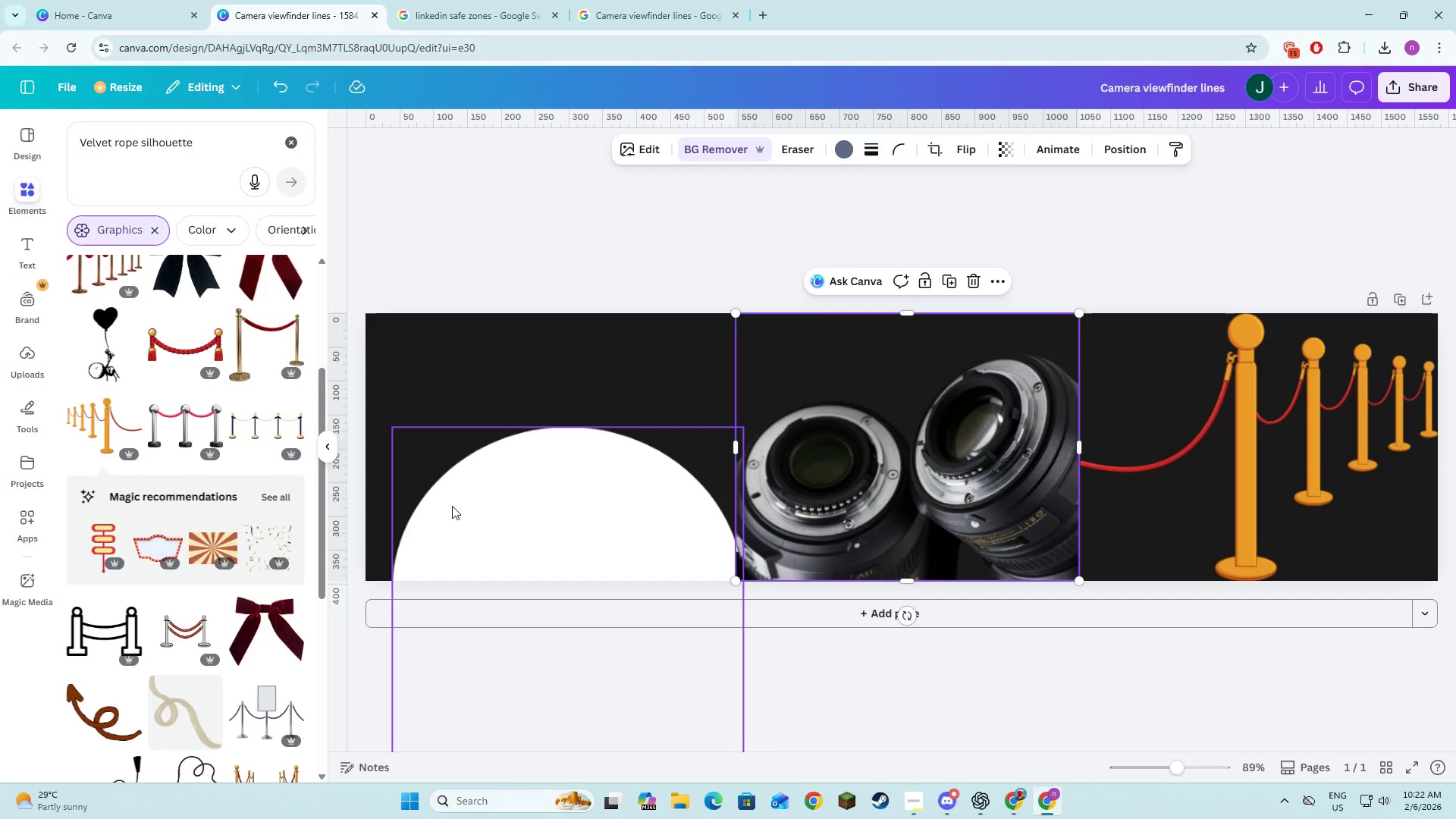 
key(Alt+AltLeft)
 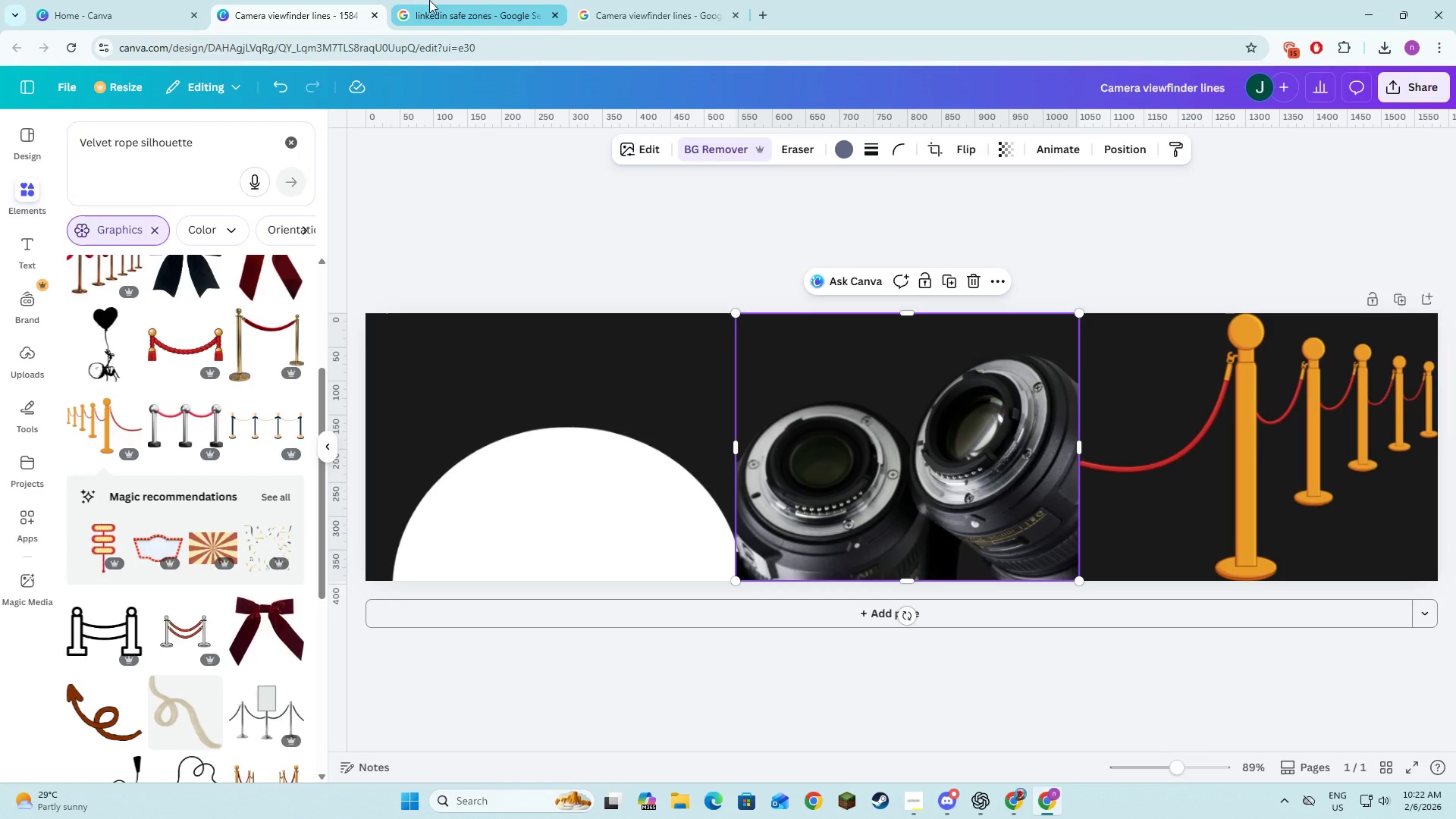 
key(Alt+Tab)